 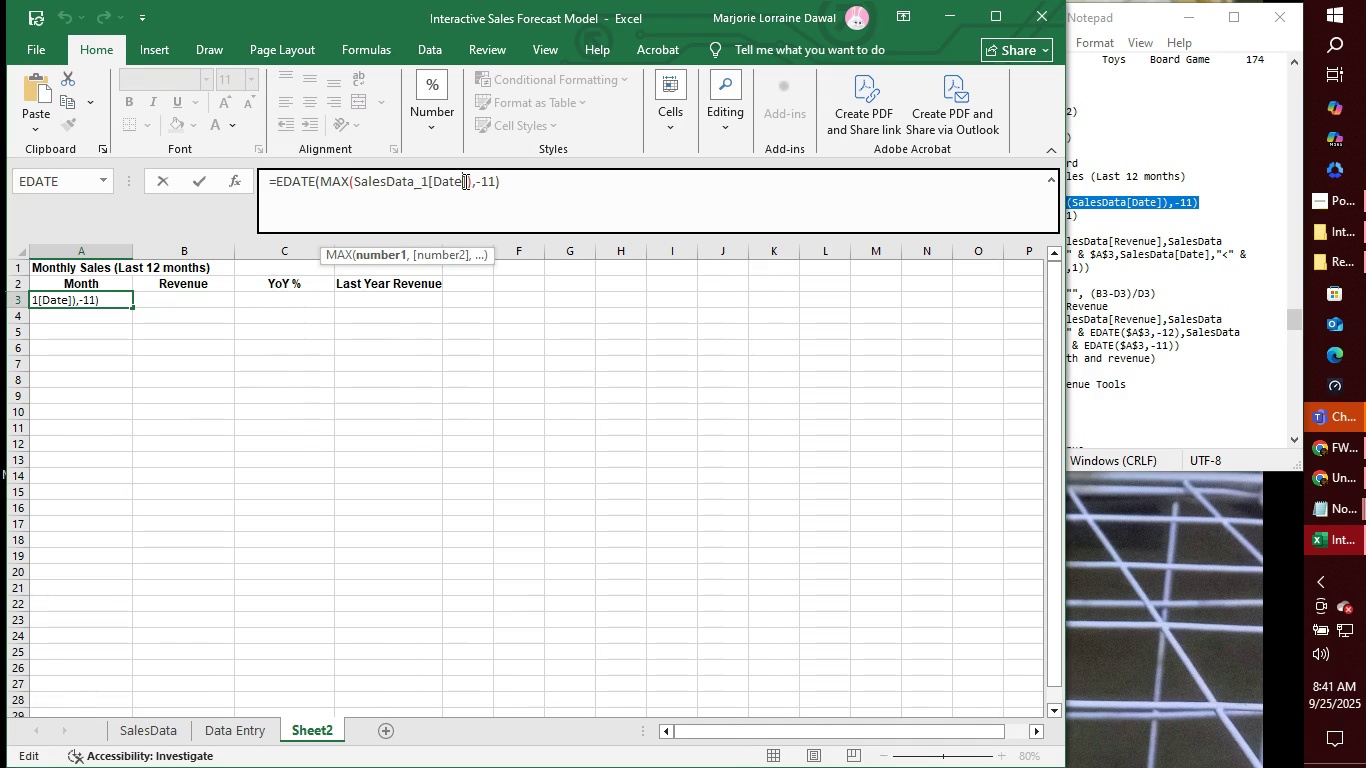 
left_click([466, 180])
 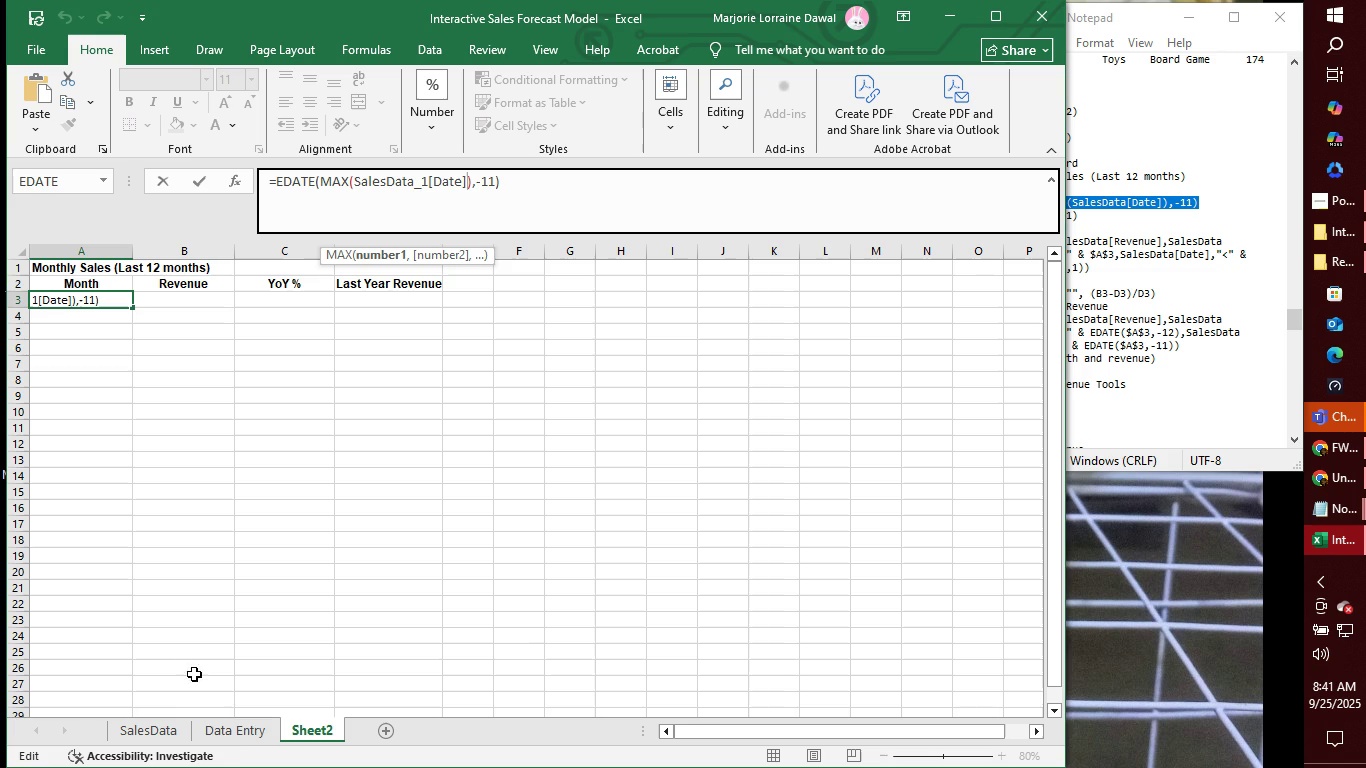 
left_click([162, 729])
 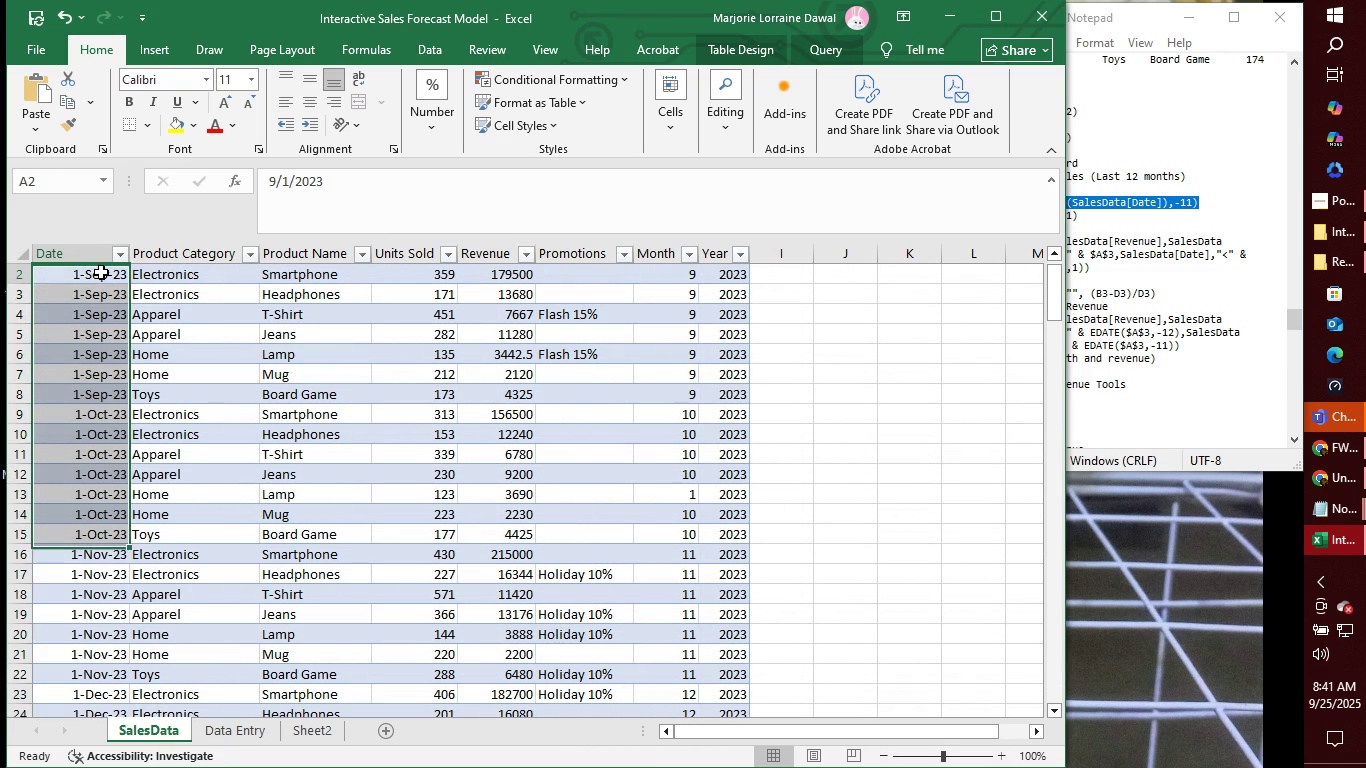 
left_click([101, 272])
 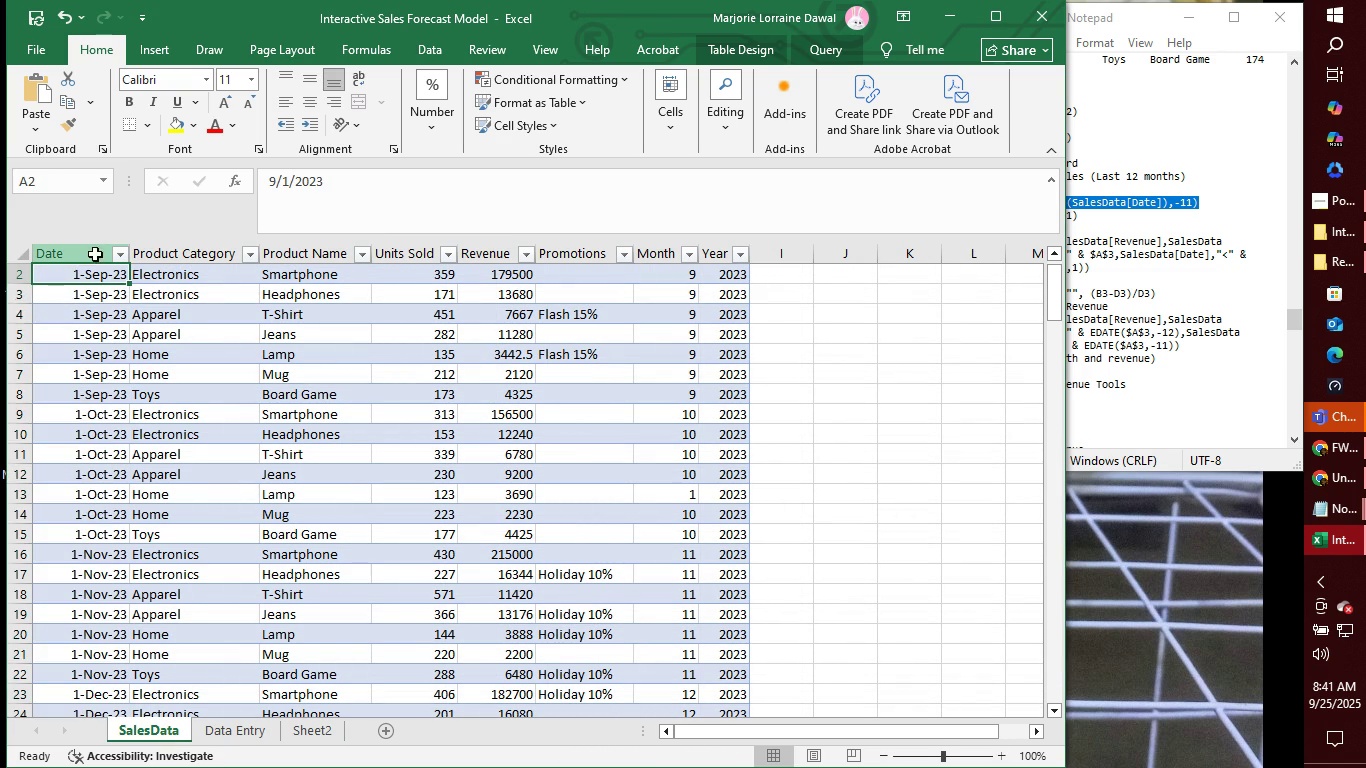 
left_click([95, 254])
 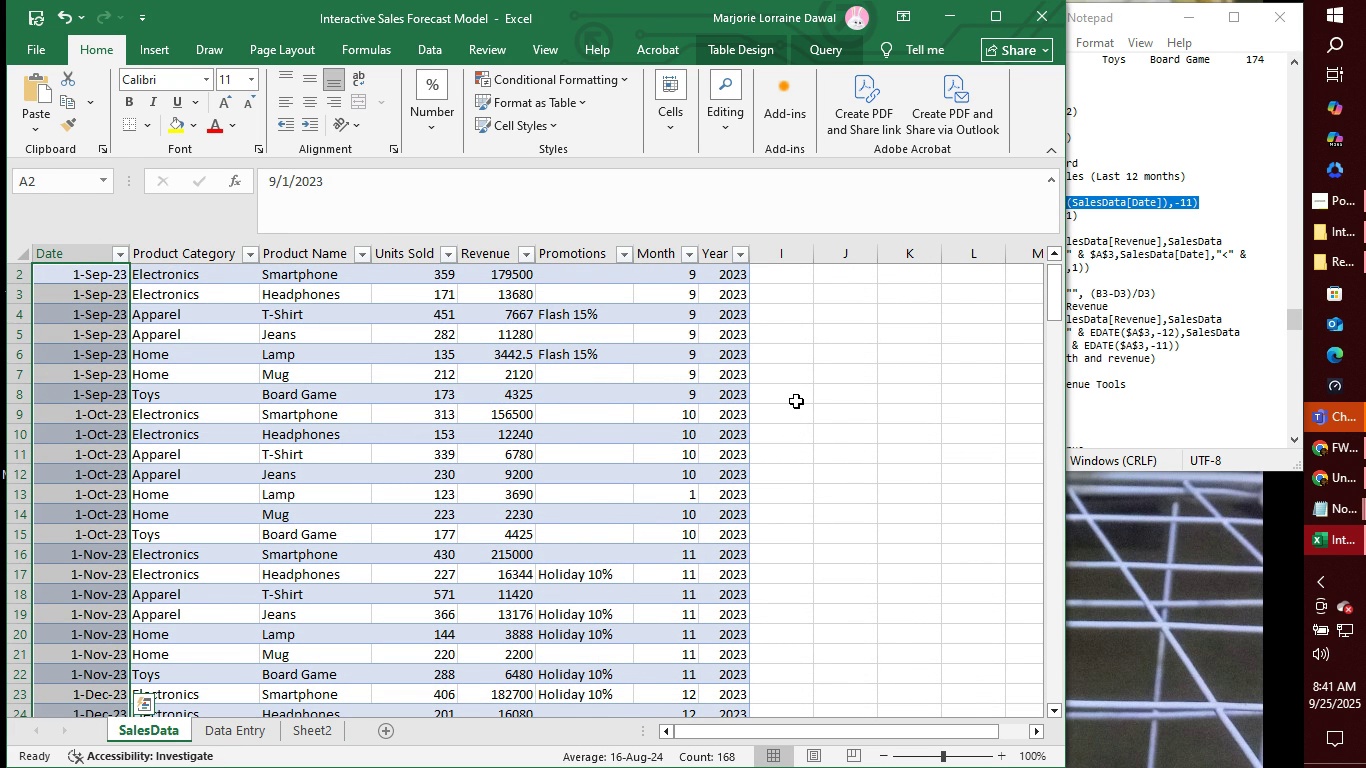 
wait(16.9)
 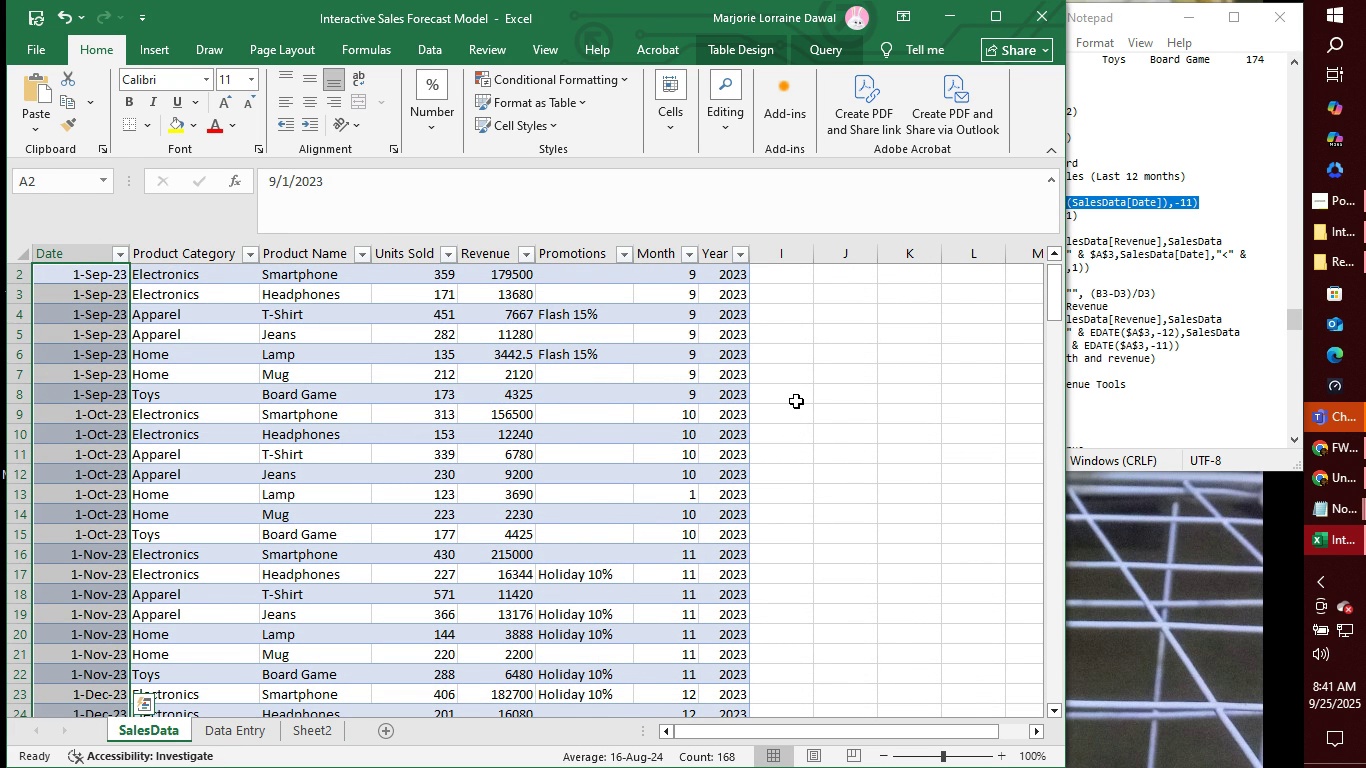 
left_click([235, 744])
 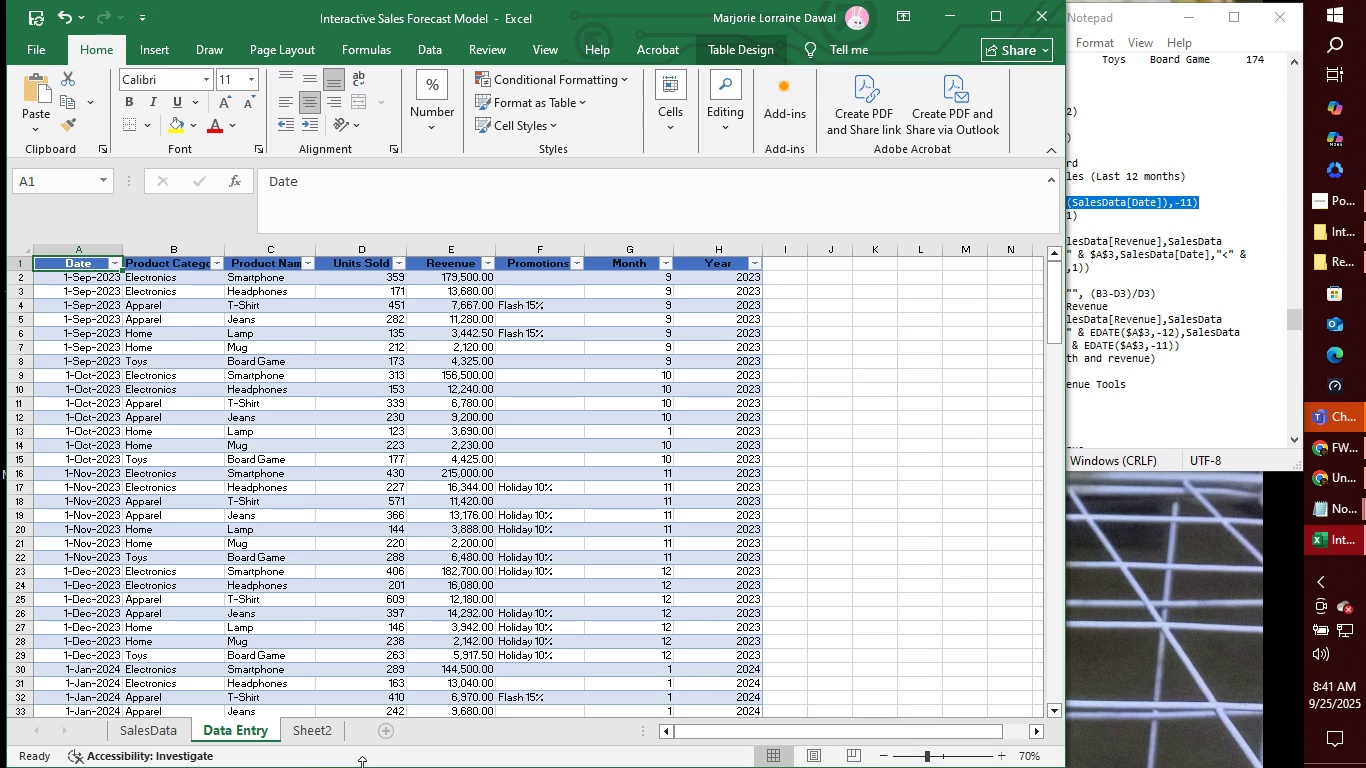 
left_click([317, 733])
 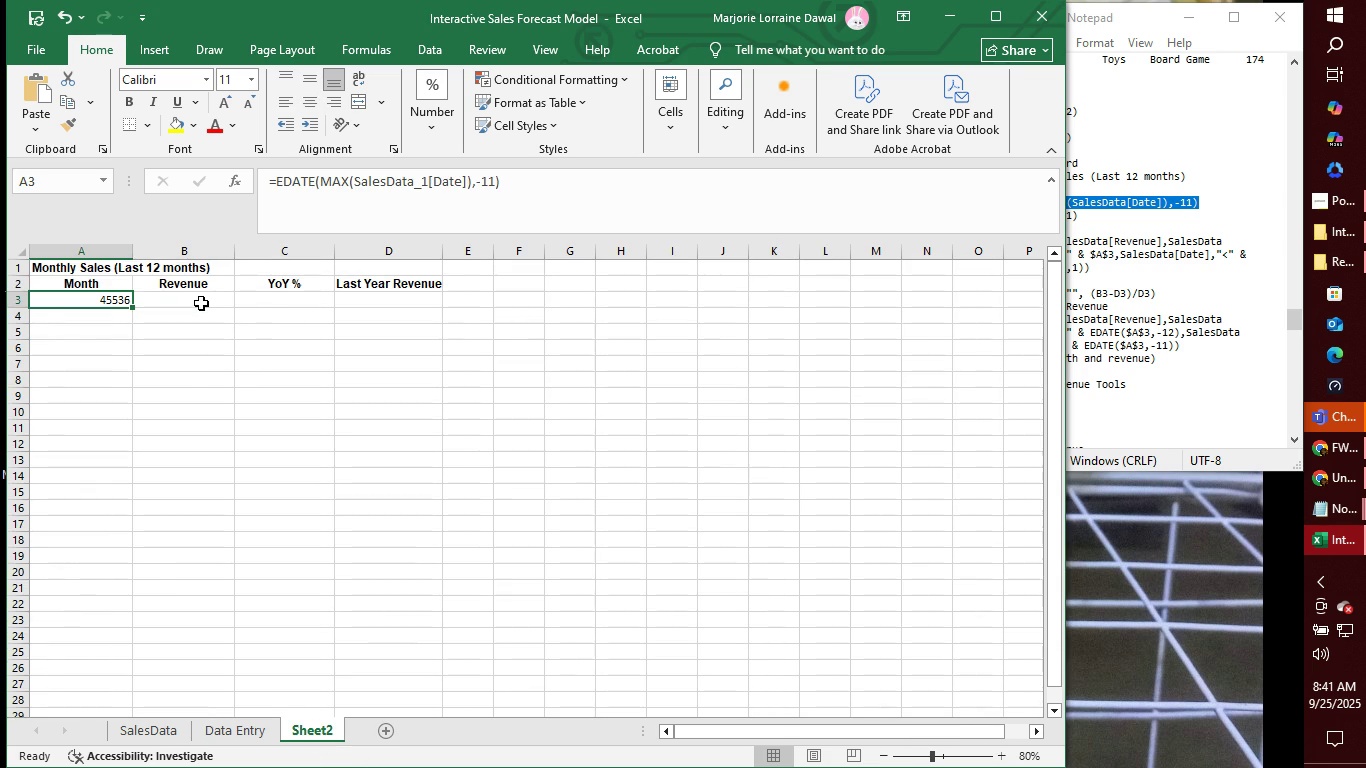 
left_click([201, 303])
 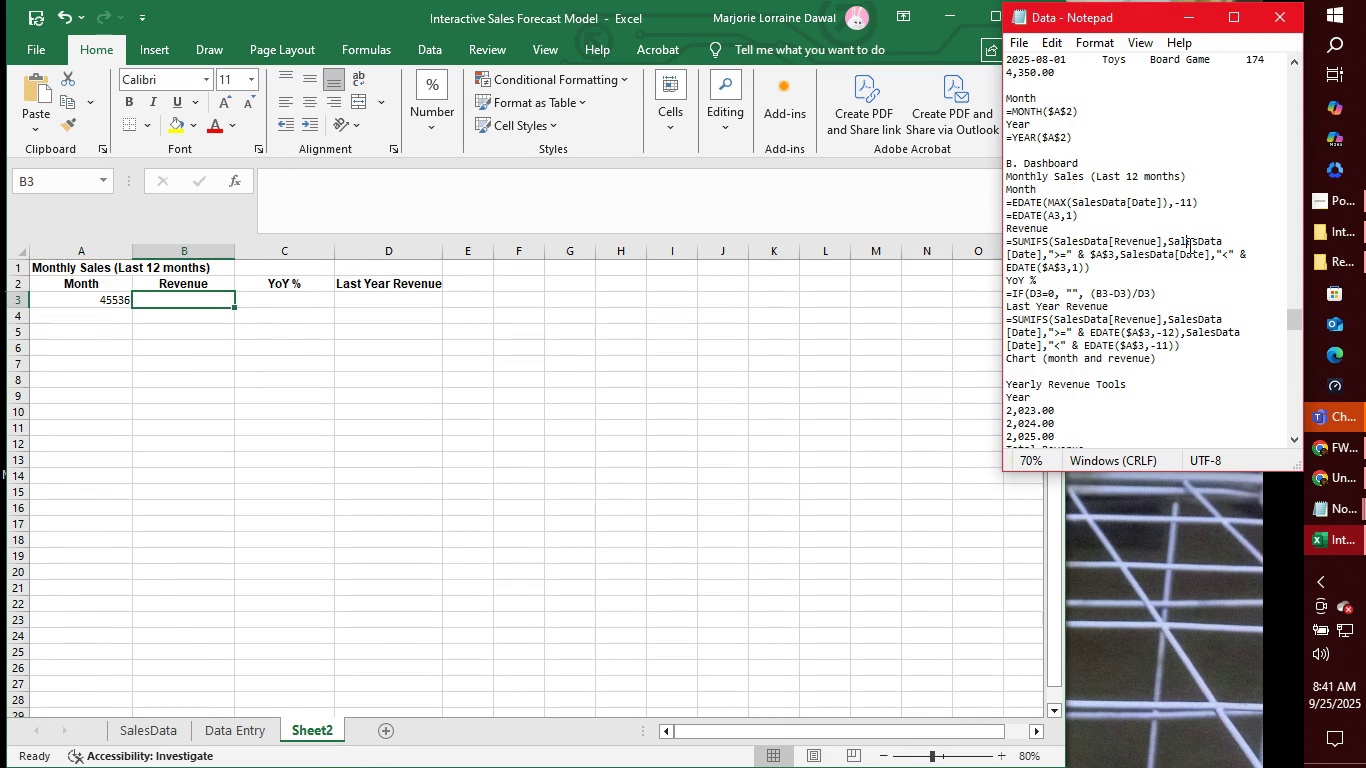 
left_click([1188, 245])